 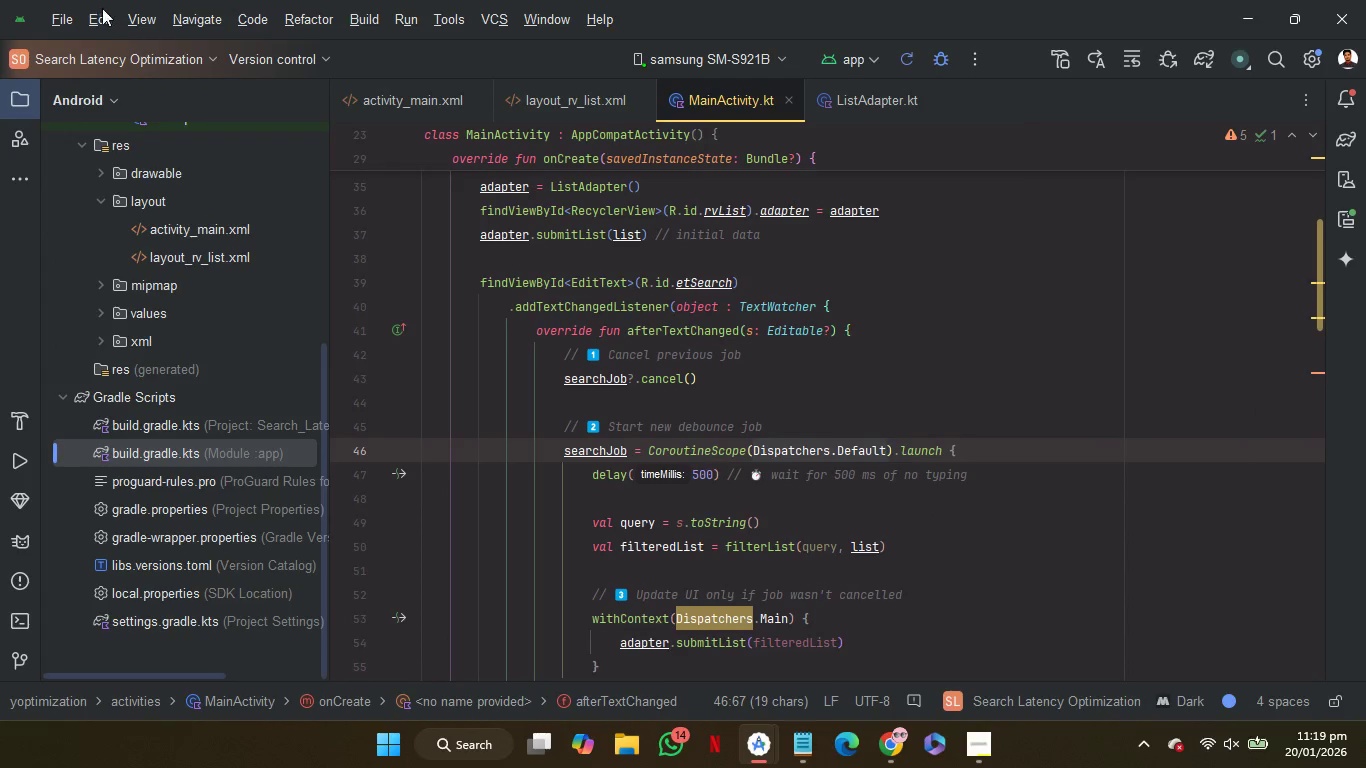 
left_click([55, 14])
 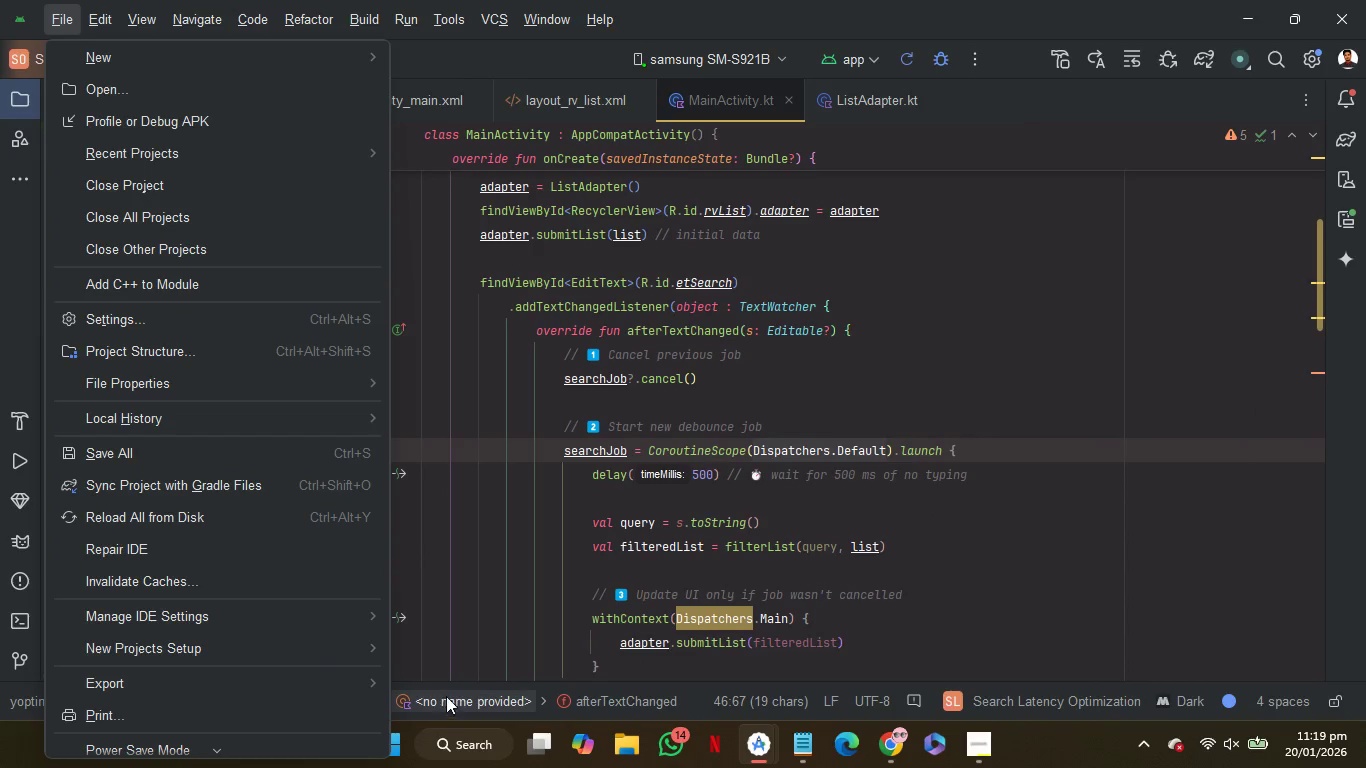 
wait(6.41)
 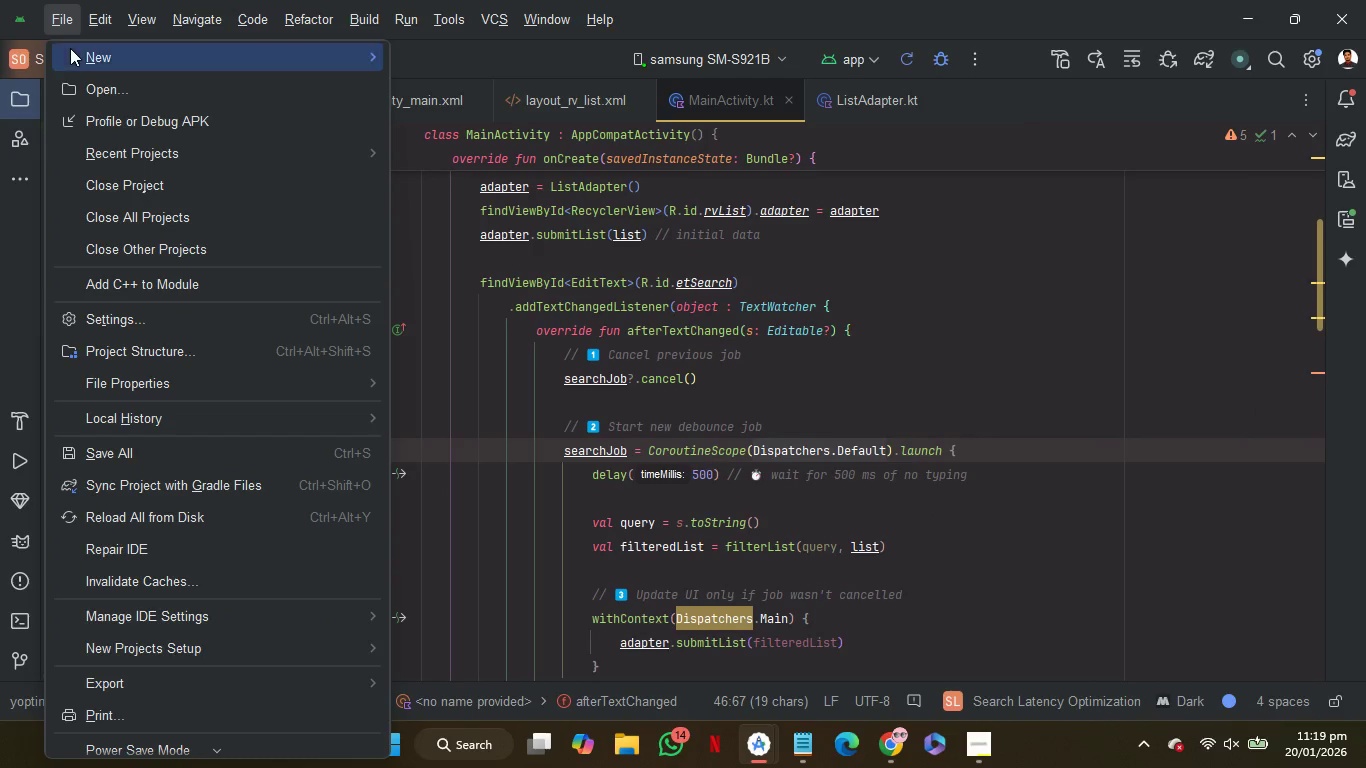 
left_click([464, 675])
 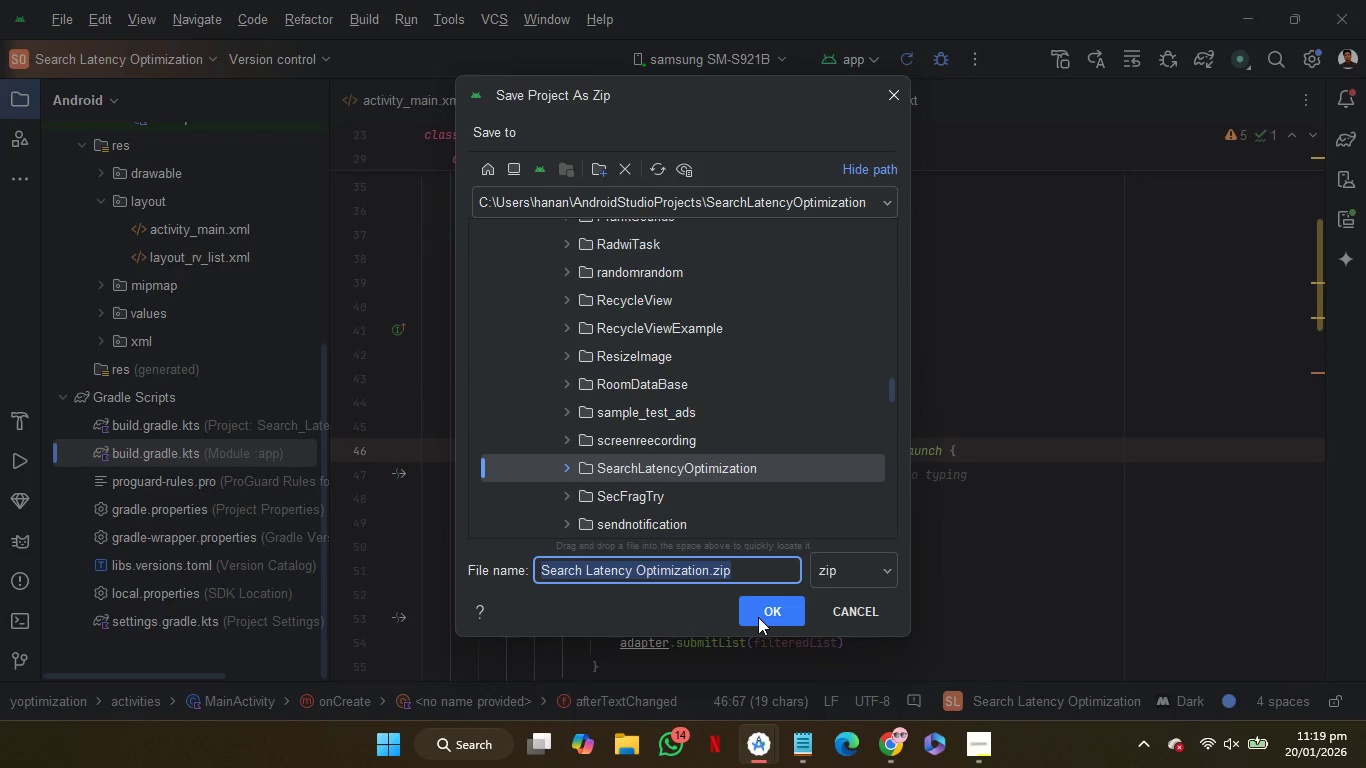 